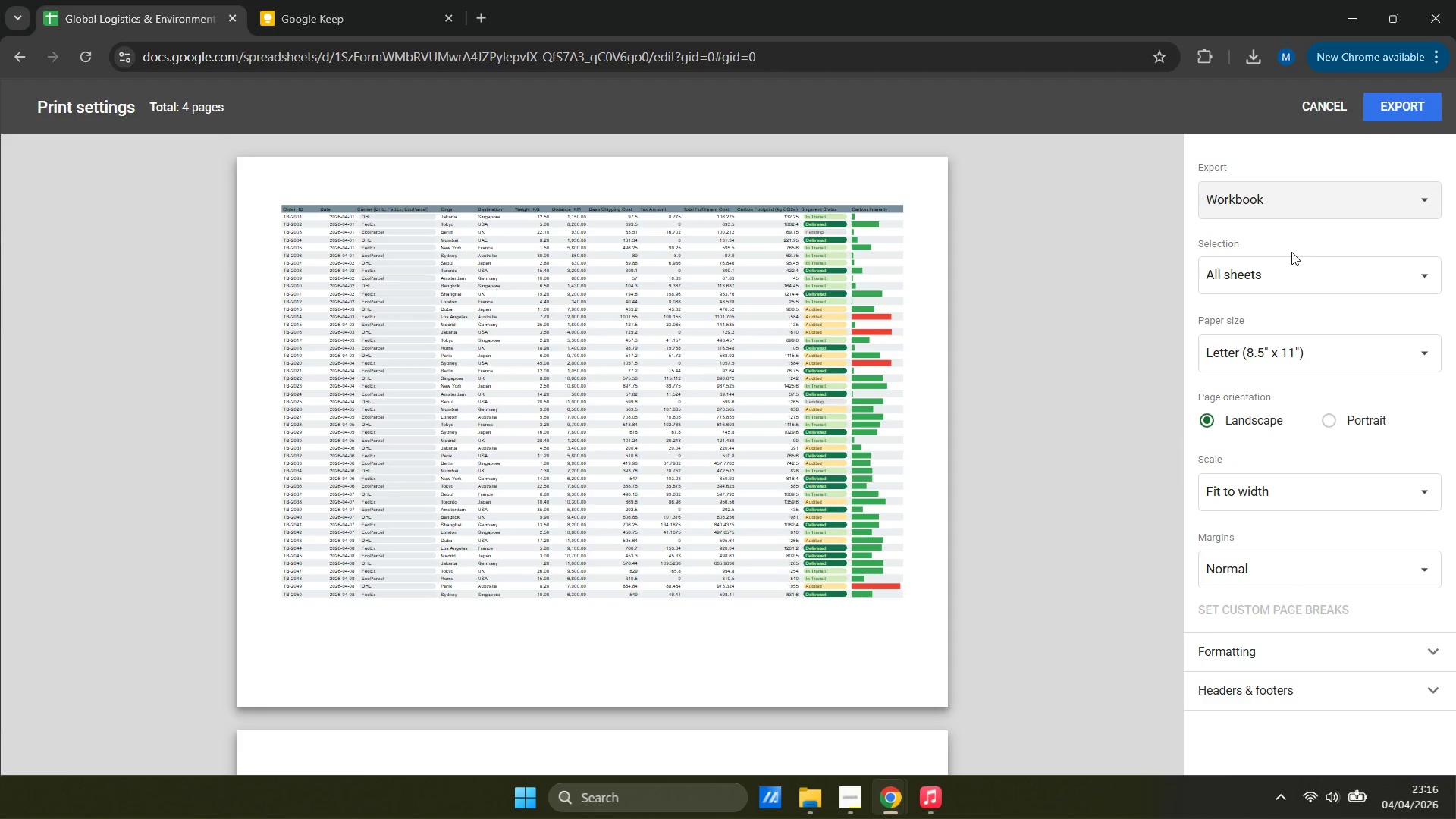 
double_click([1305, 269])
 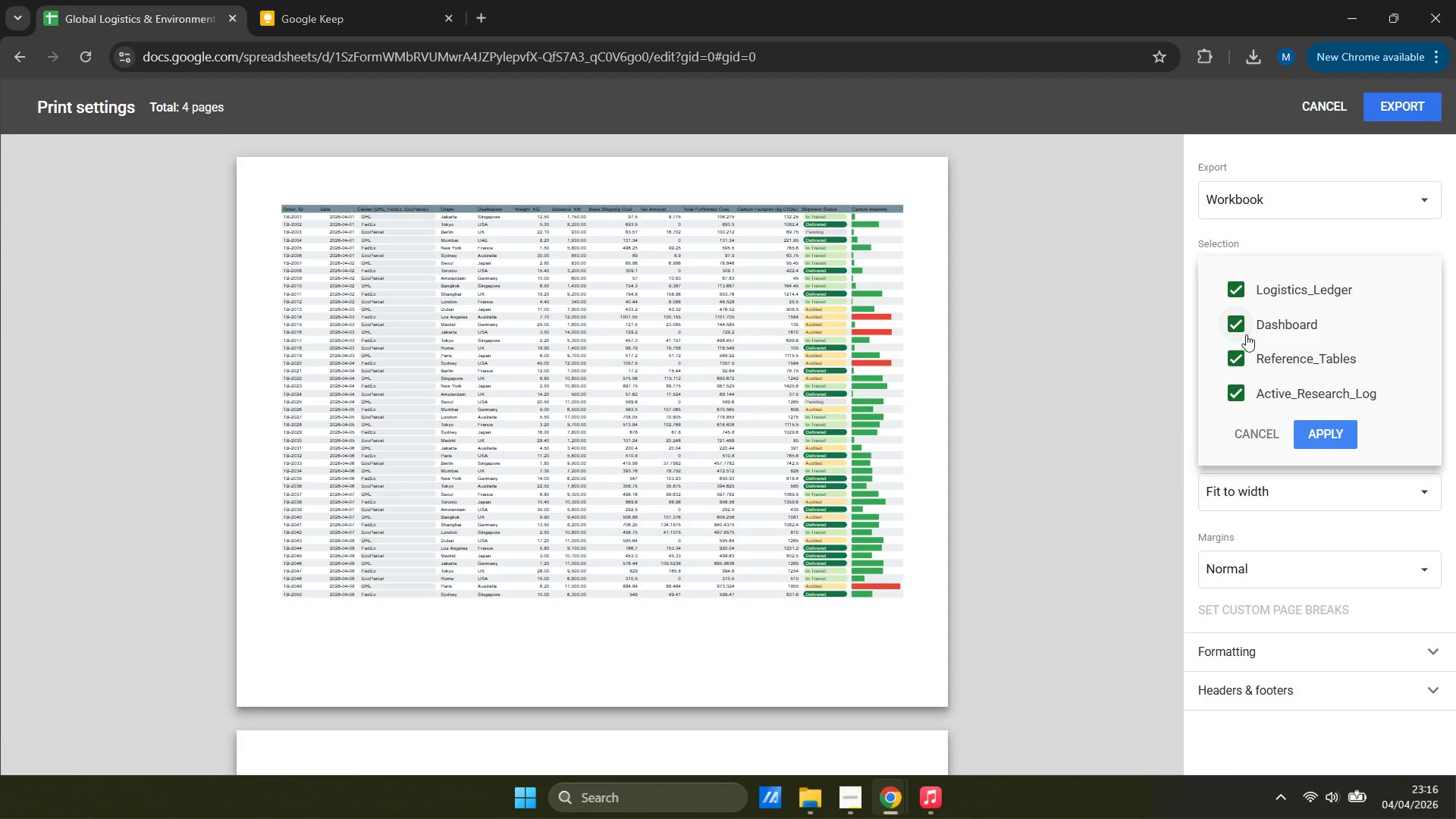 
left_click([1241, 358])
 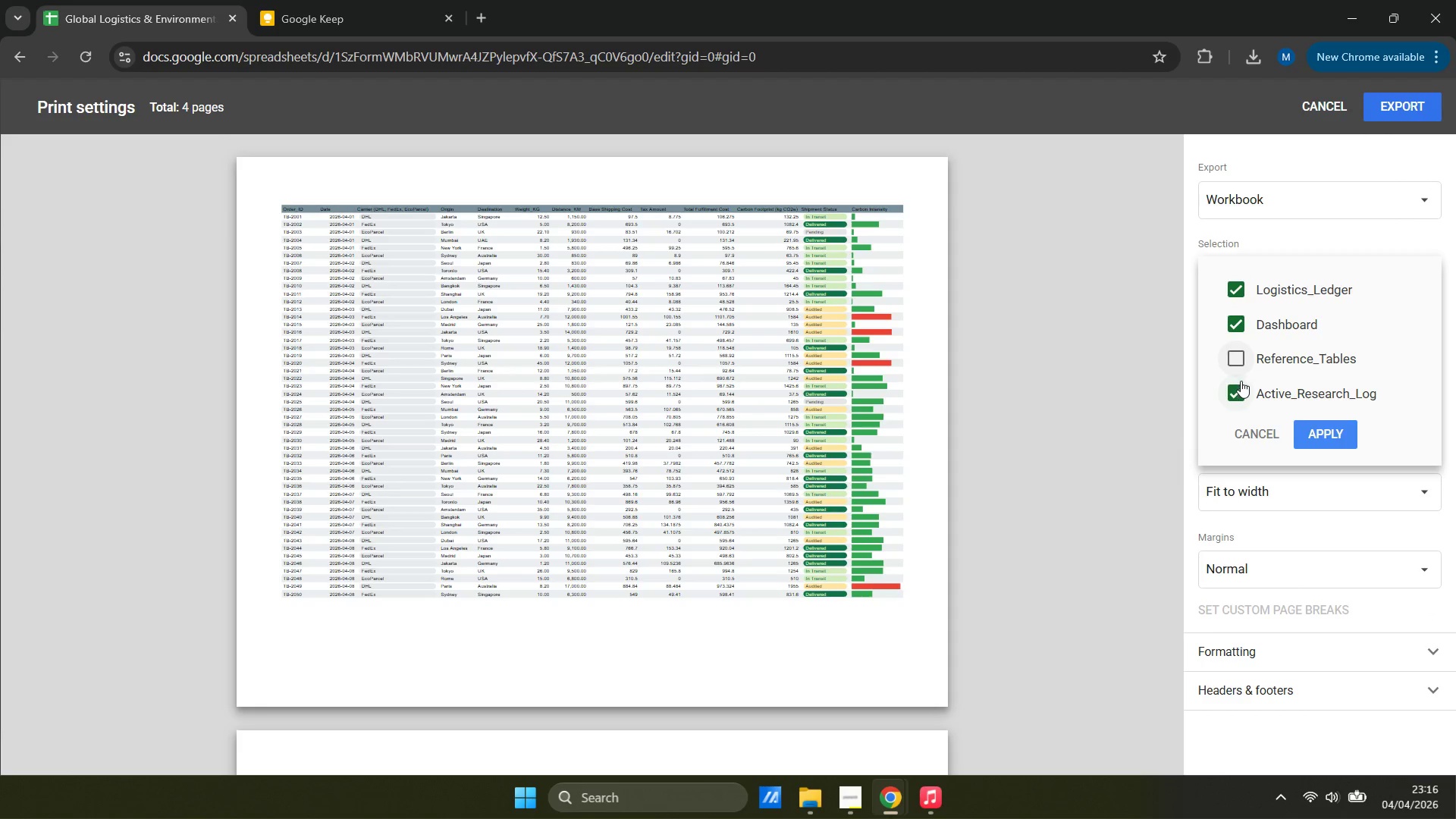 
left_click([1238, 392])
 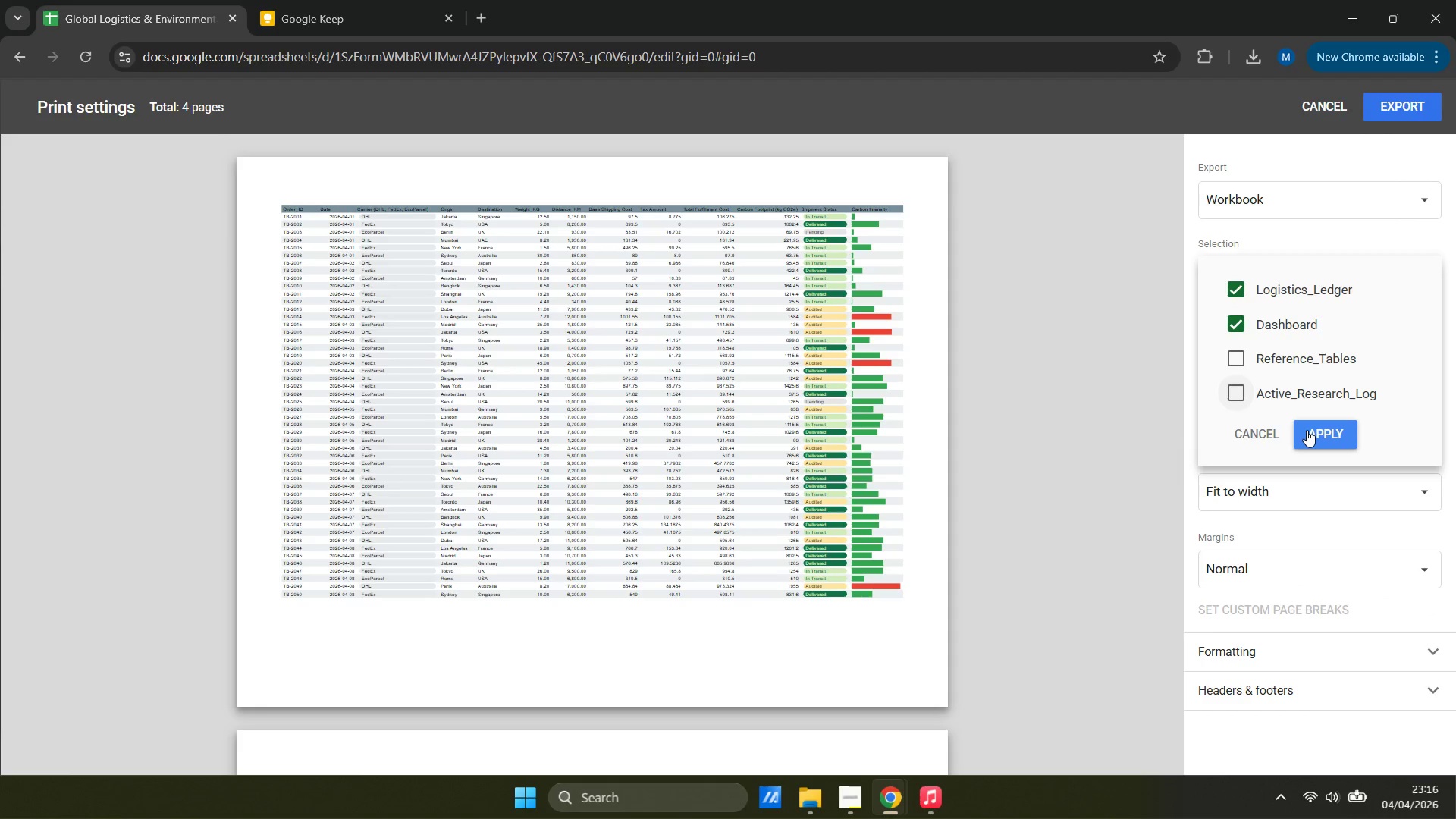 
left_click([1307, 430])
 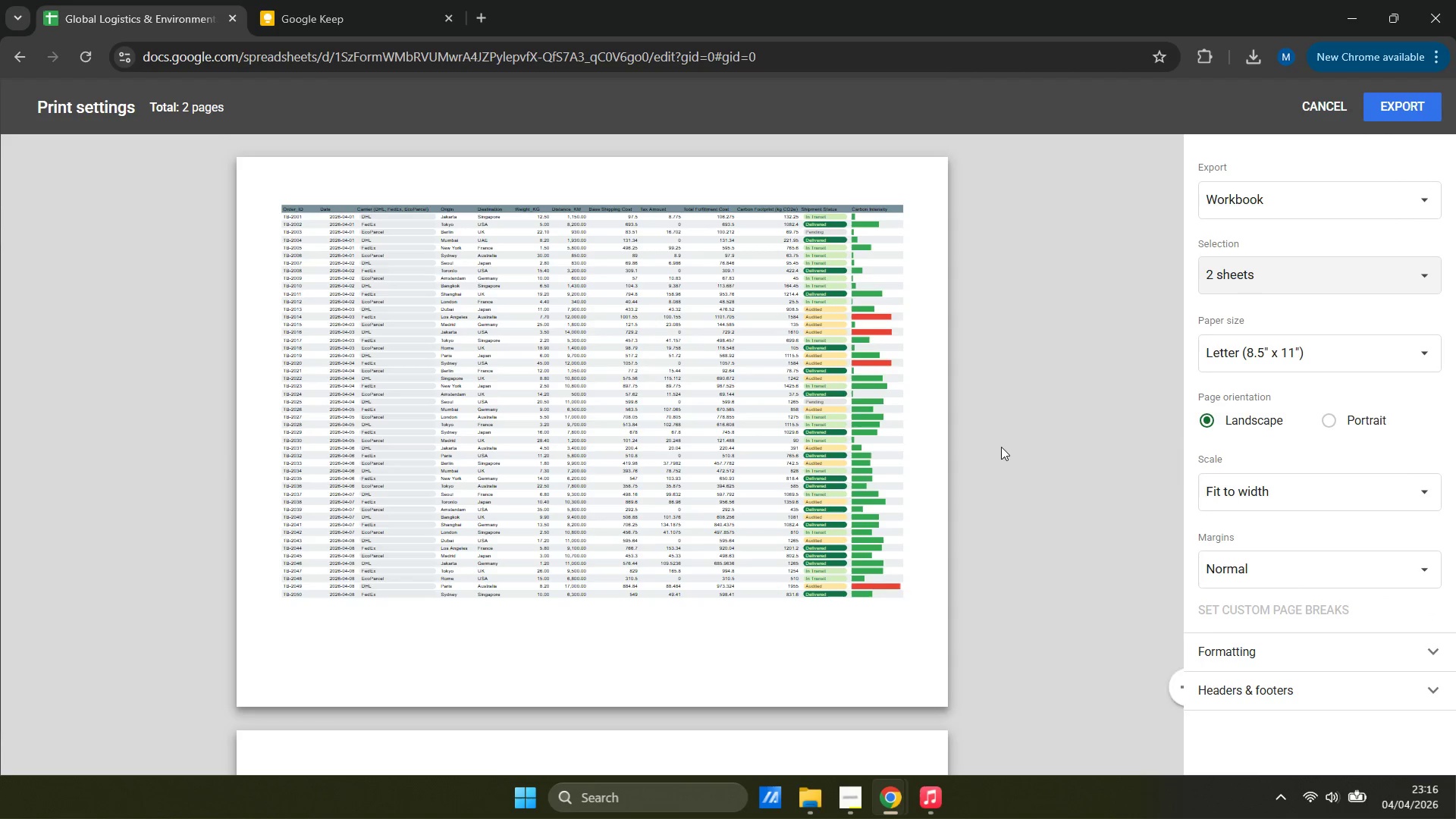 
scroll: coordinate [720, 510], scroll_direction: down, amount: 6.0